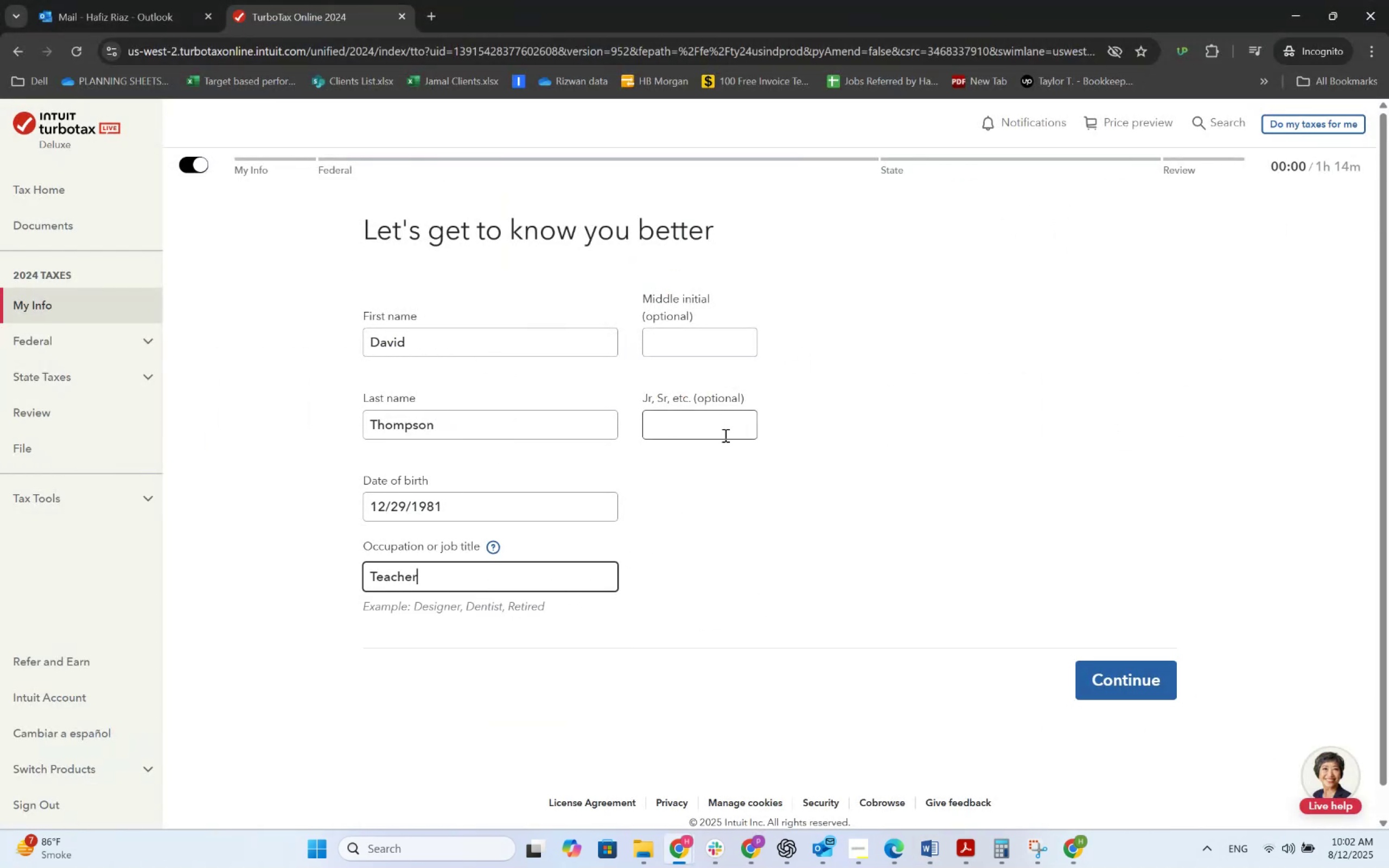 
key(Alt+Tab)
 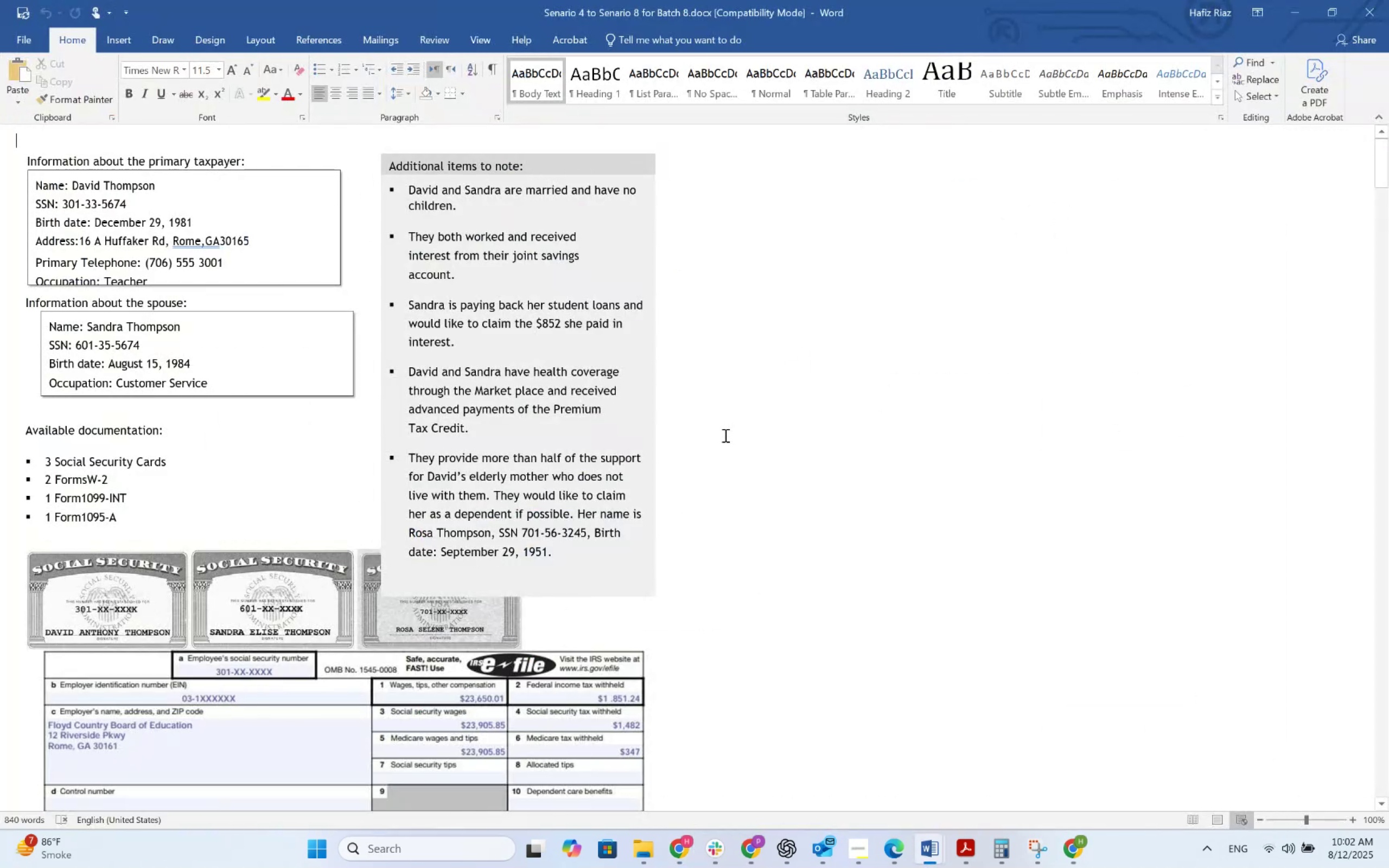 
key(Alt+AltLeft)
 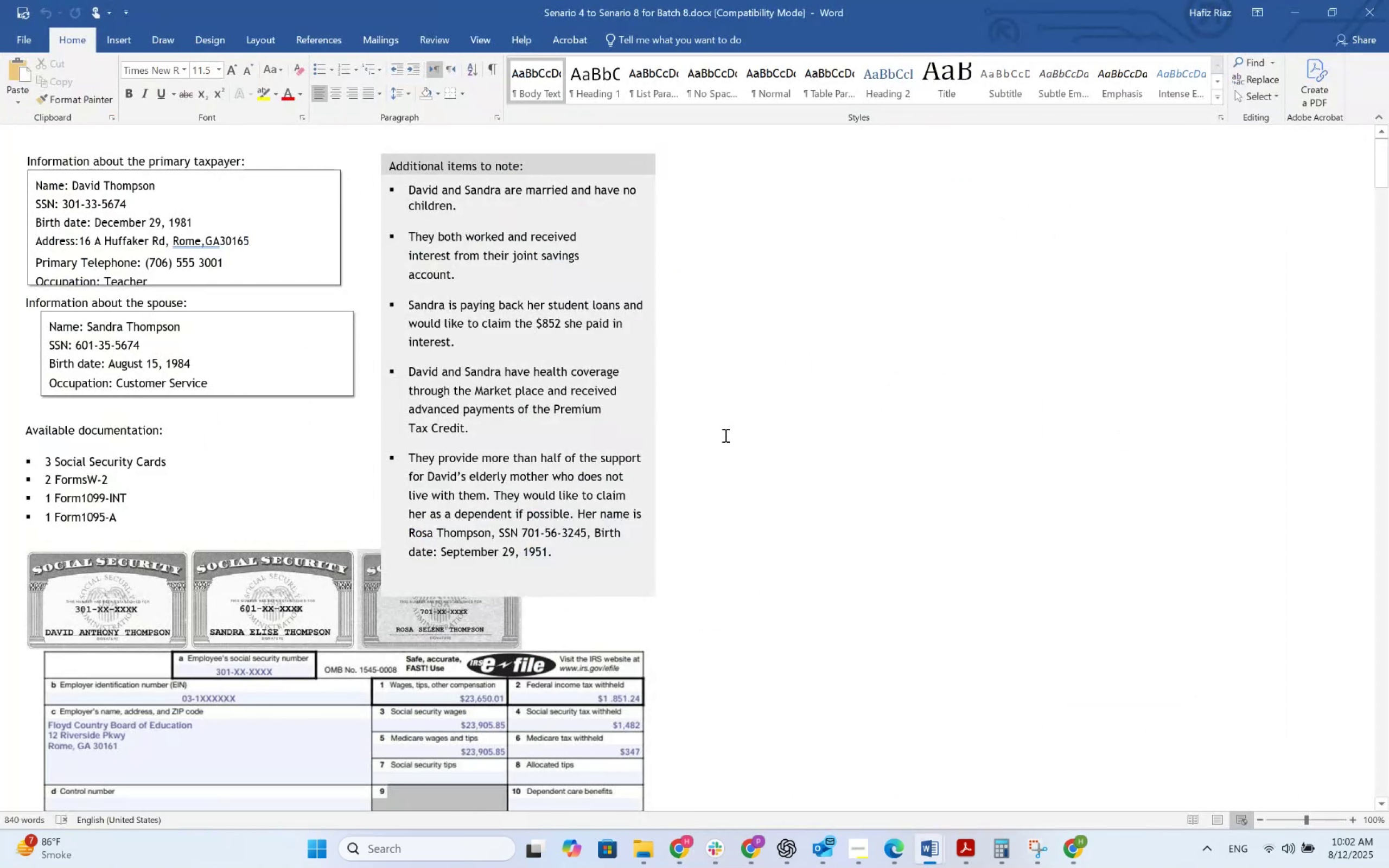 
key(Alt+Tab)
 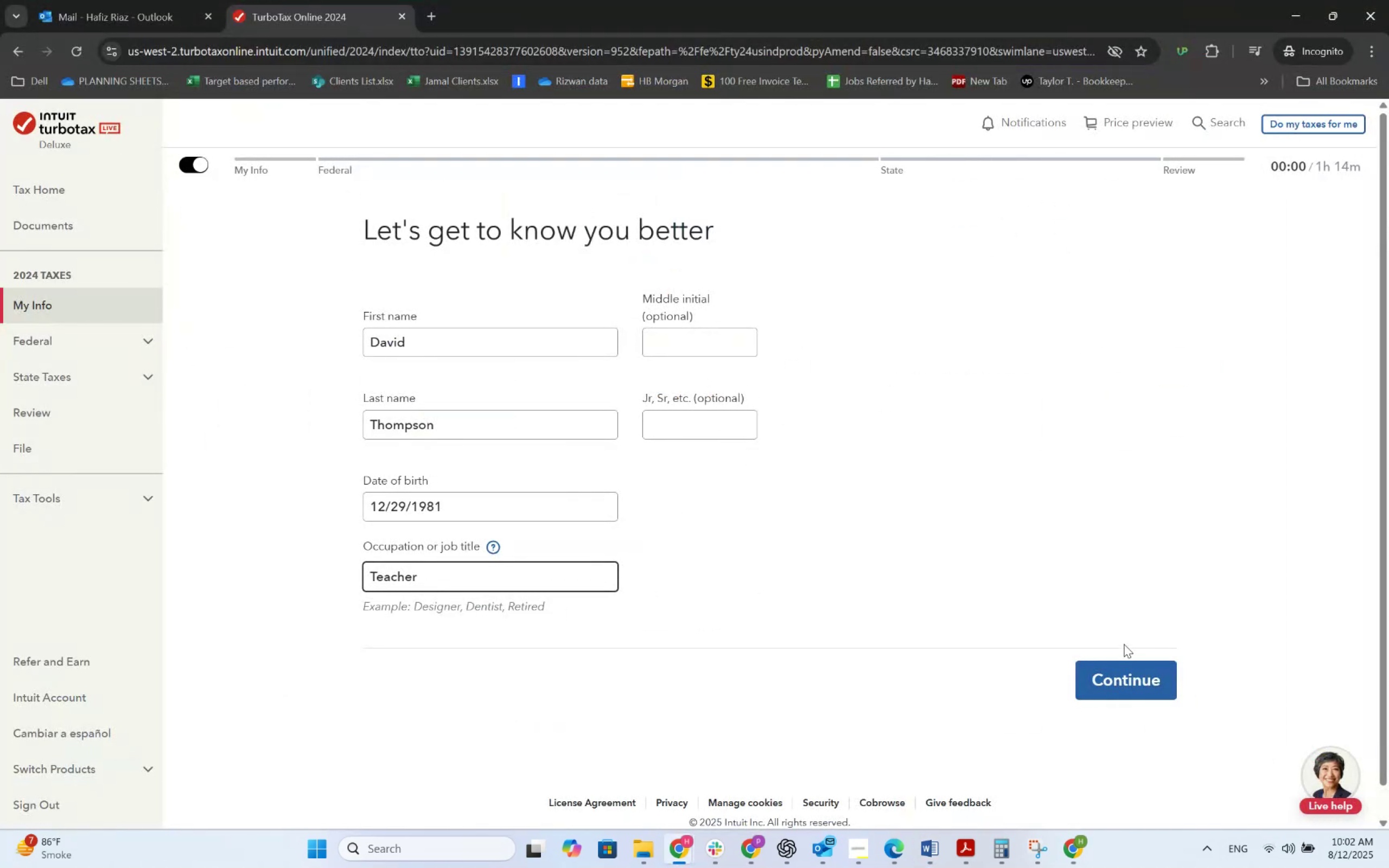 